 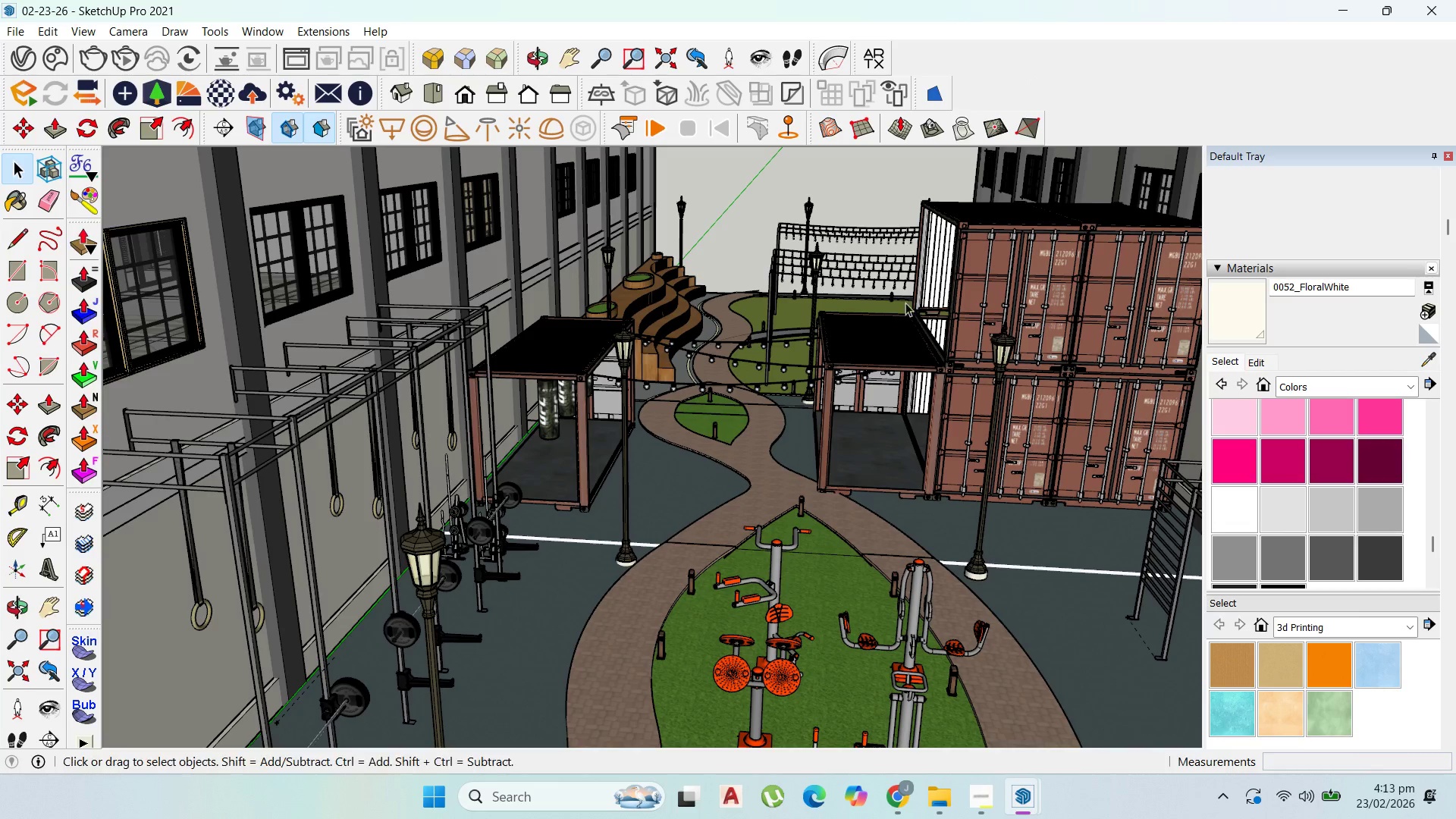 
scroll: coordinate [625, 580], scroll_direction: down, amount: 14.0
 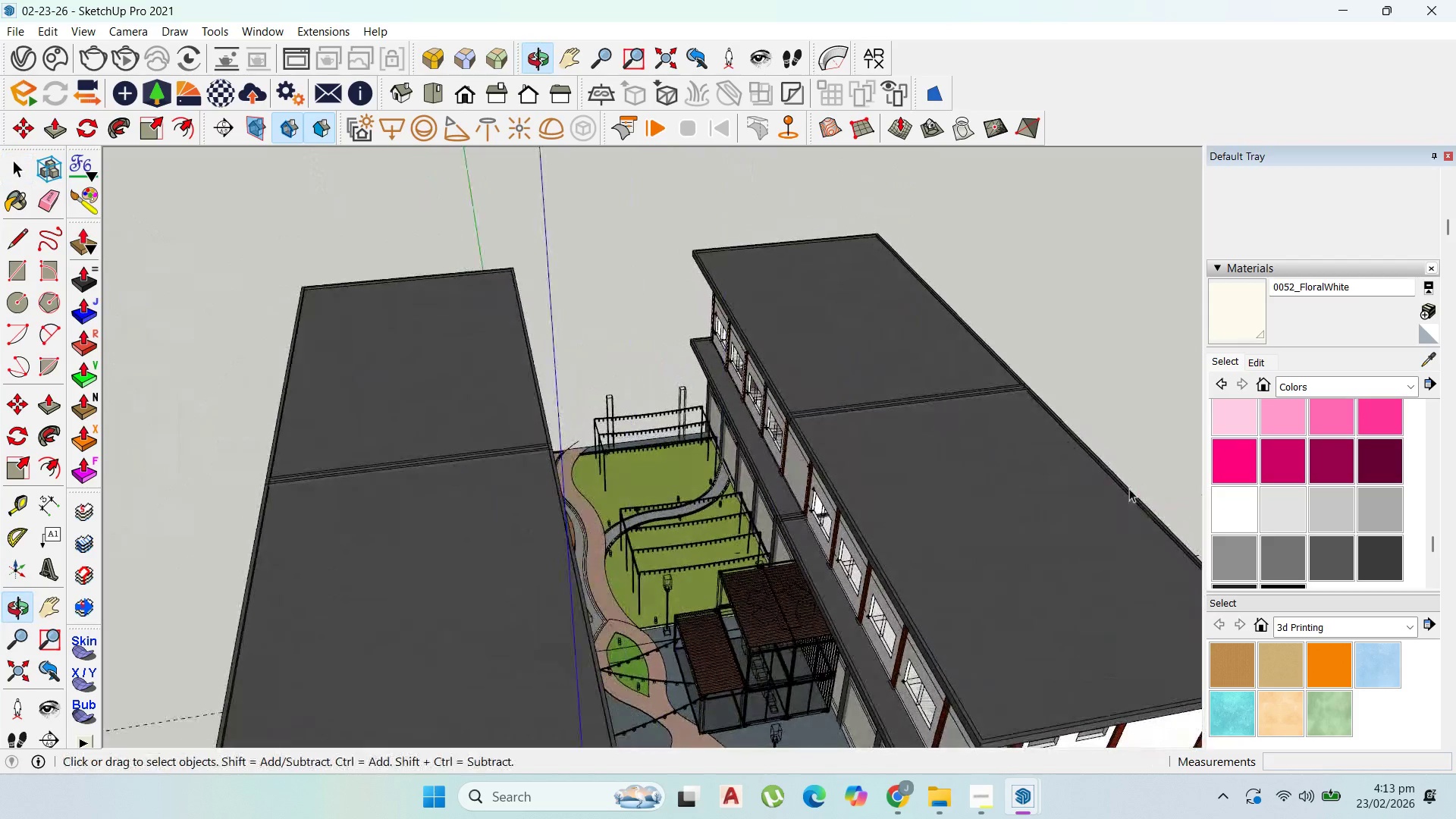 
scroll: coordinate [701, 467], scroll_direction: up, amount: 6.0
 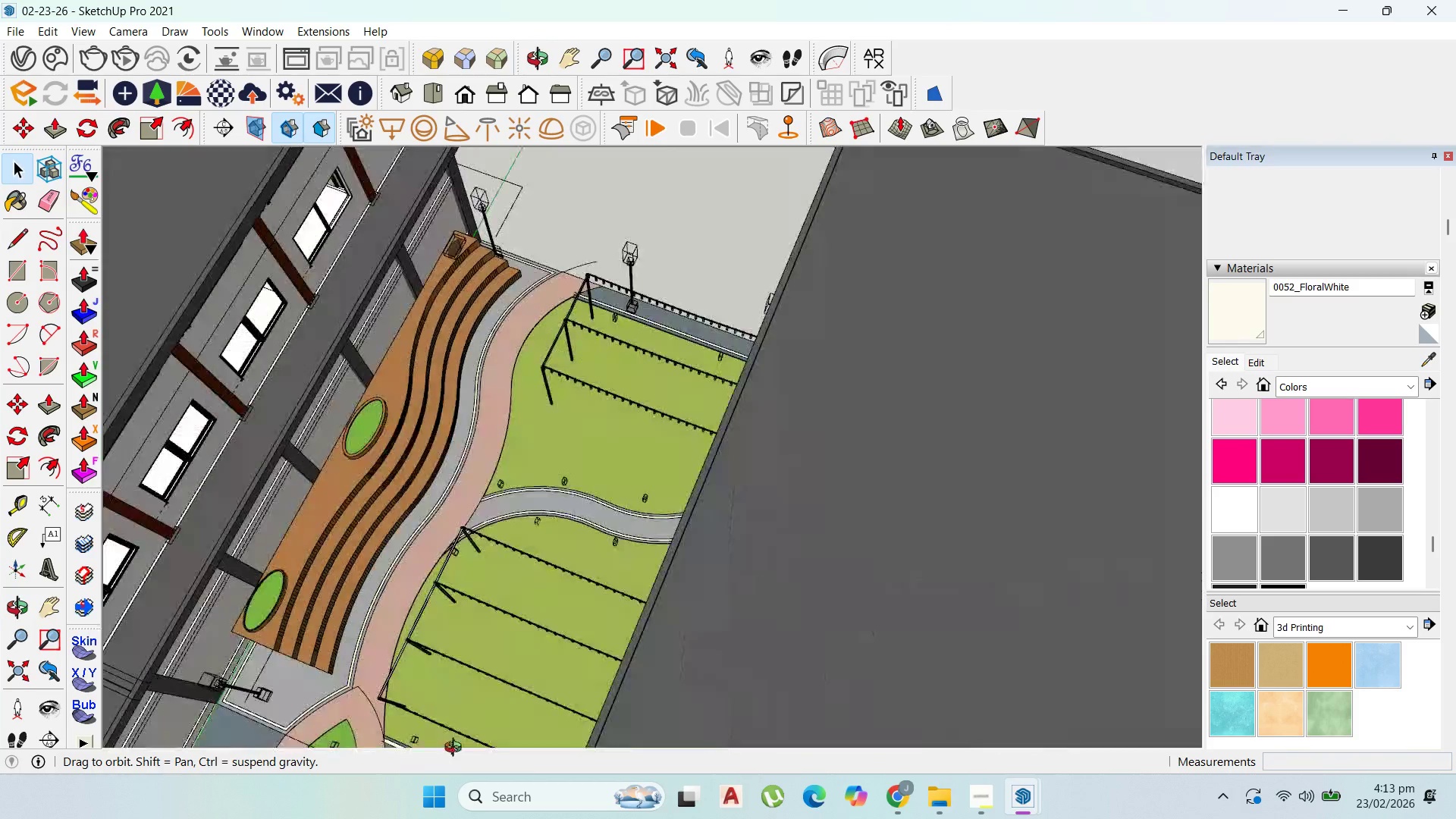 
scroll: coordinate [754, 598], scroll_direction: down, amount: 1.0
 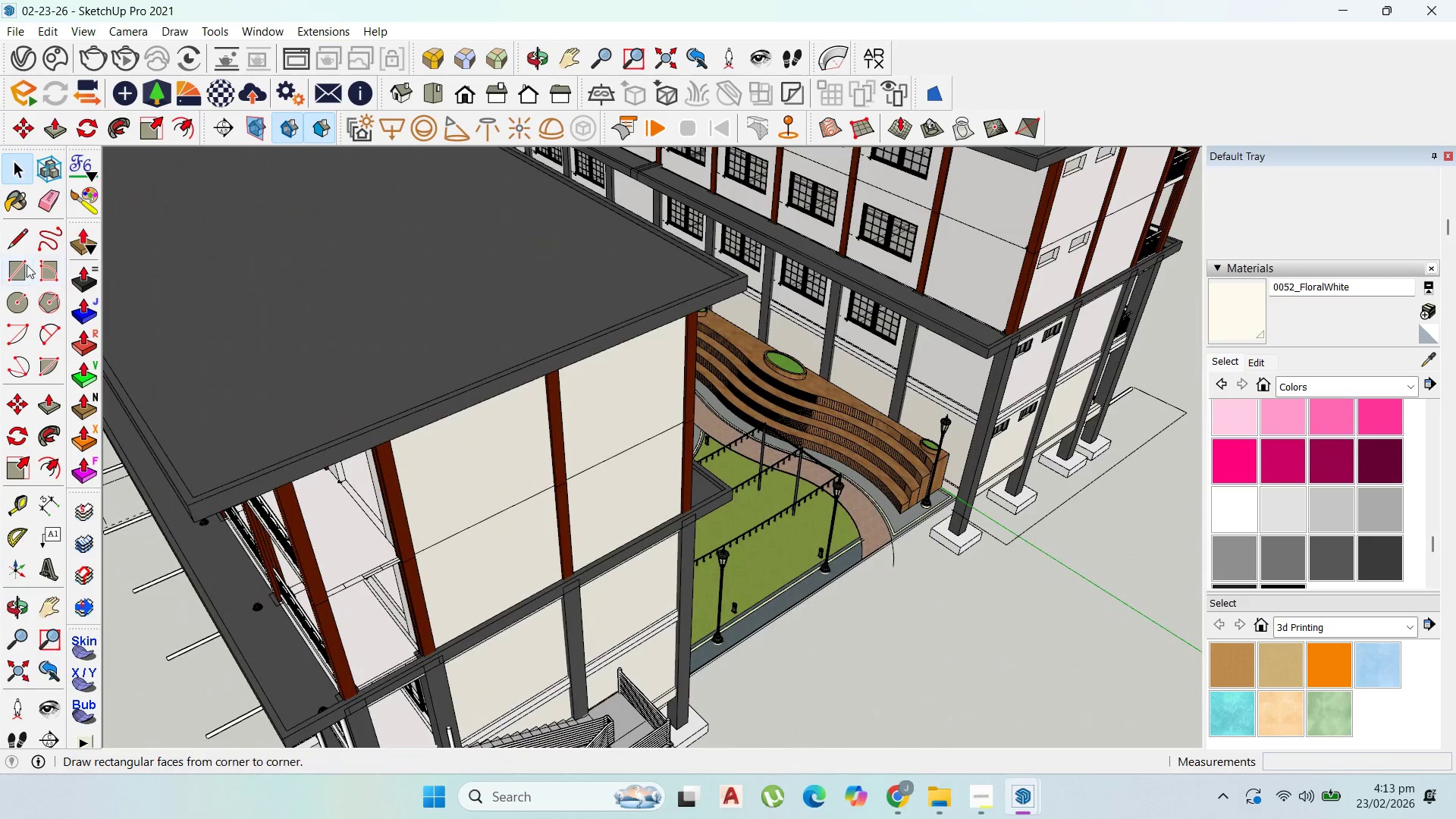 
left_click([25, 265])
 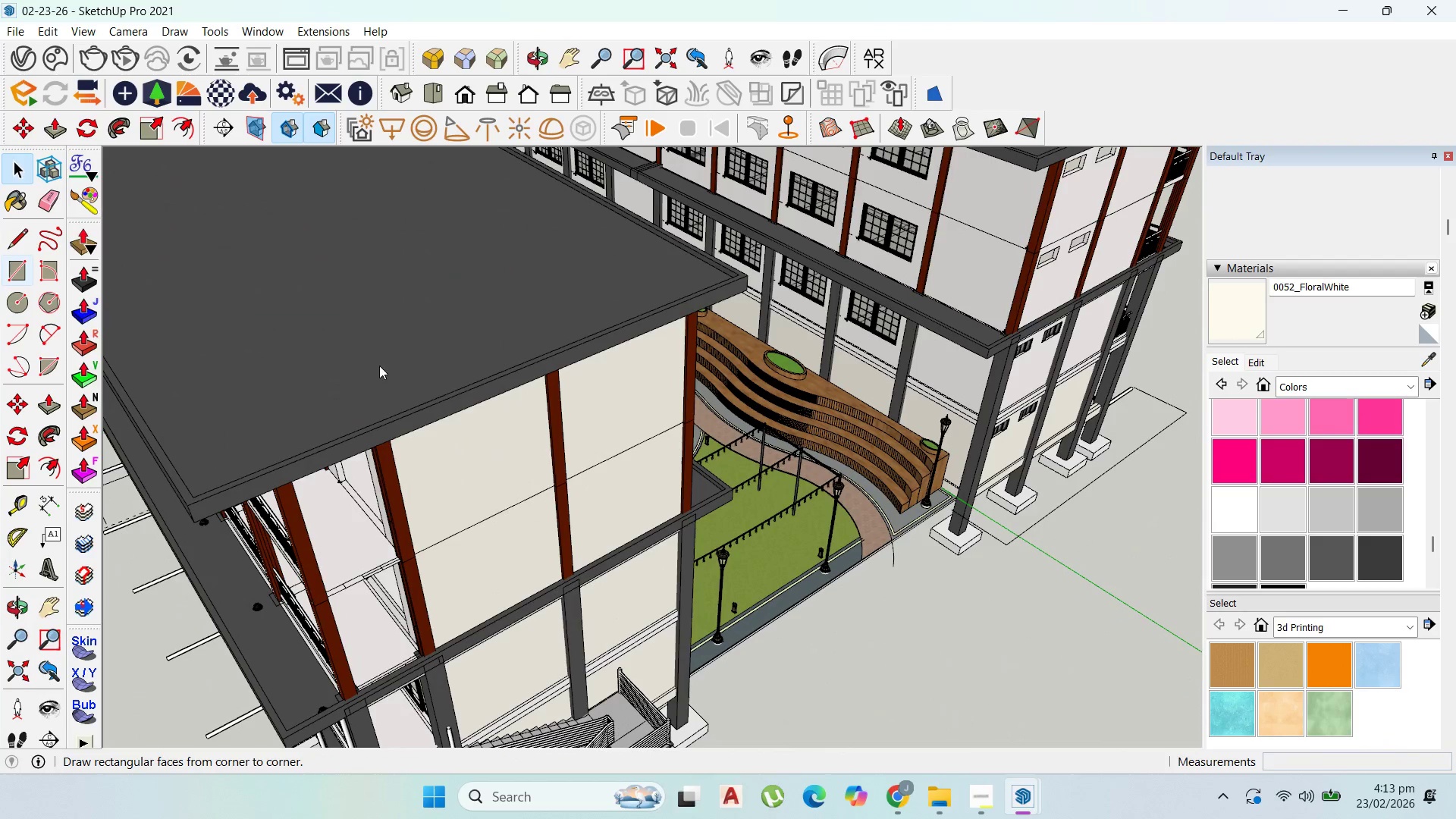 
scroll: coordinate [719, 412], scroll_direction: down, amount: 9.0
 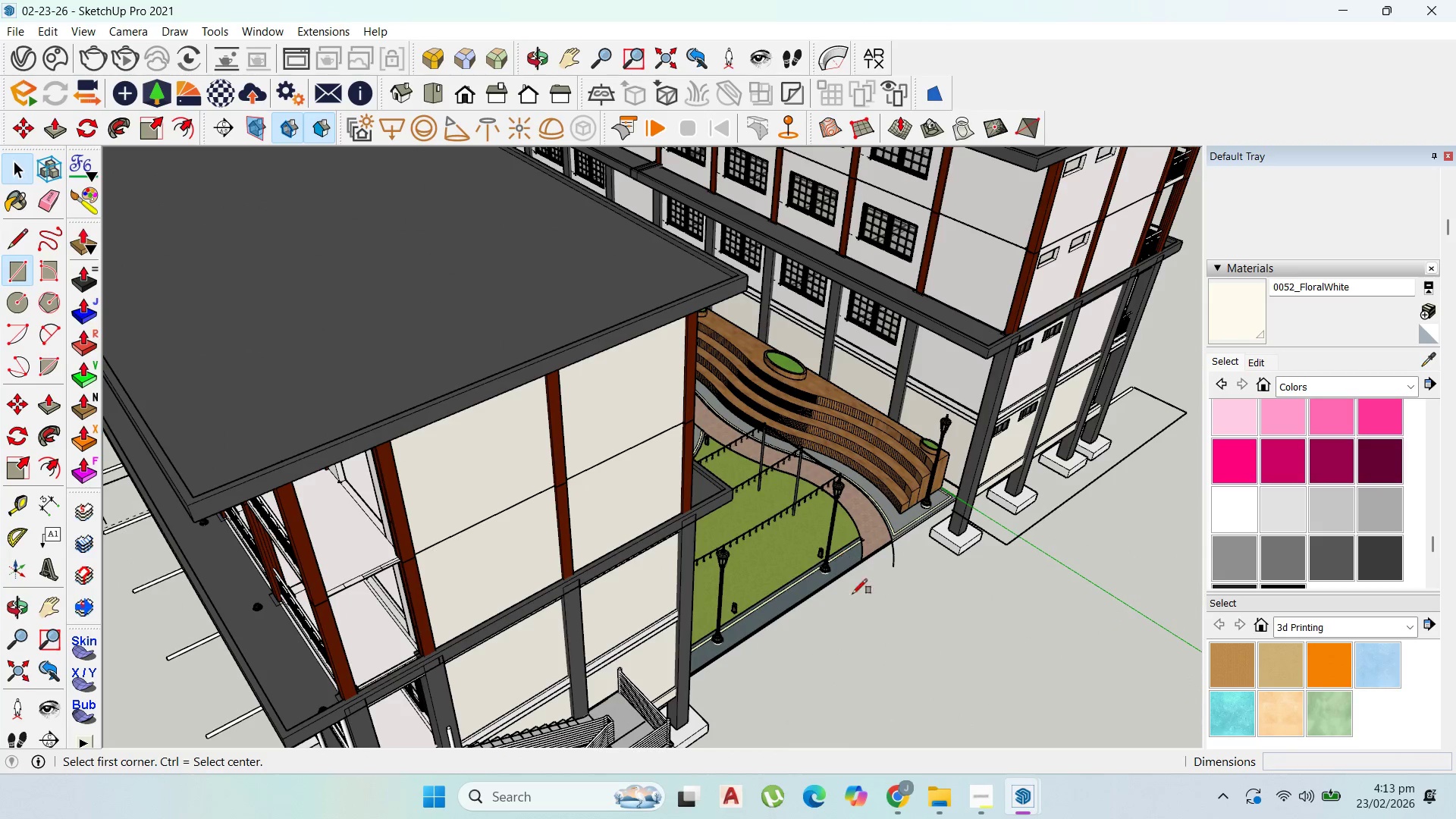 
left_click([858, 610])
 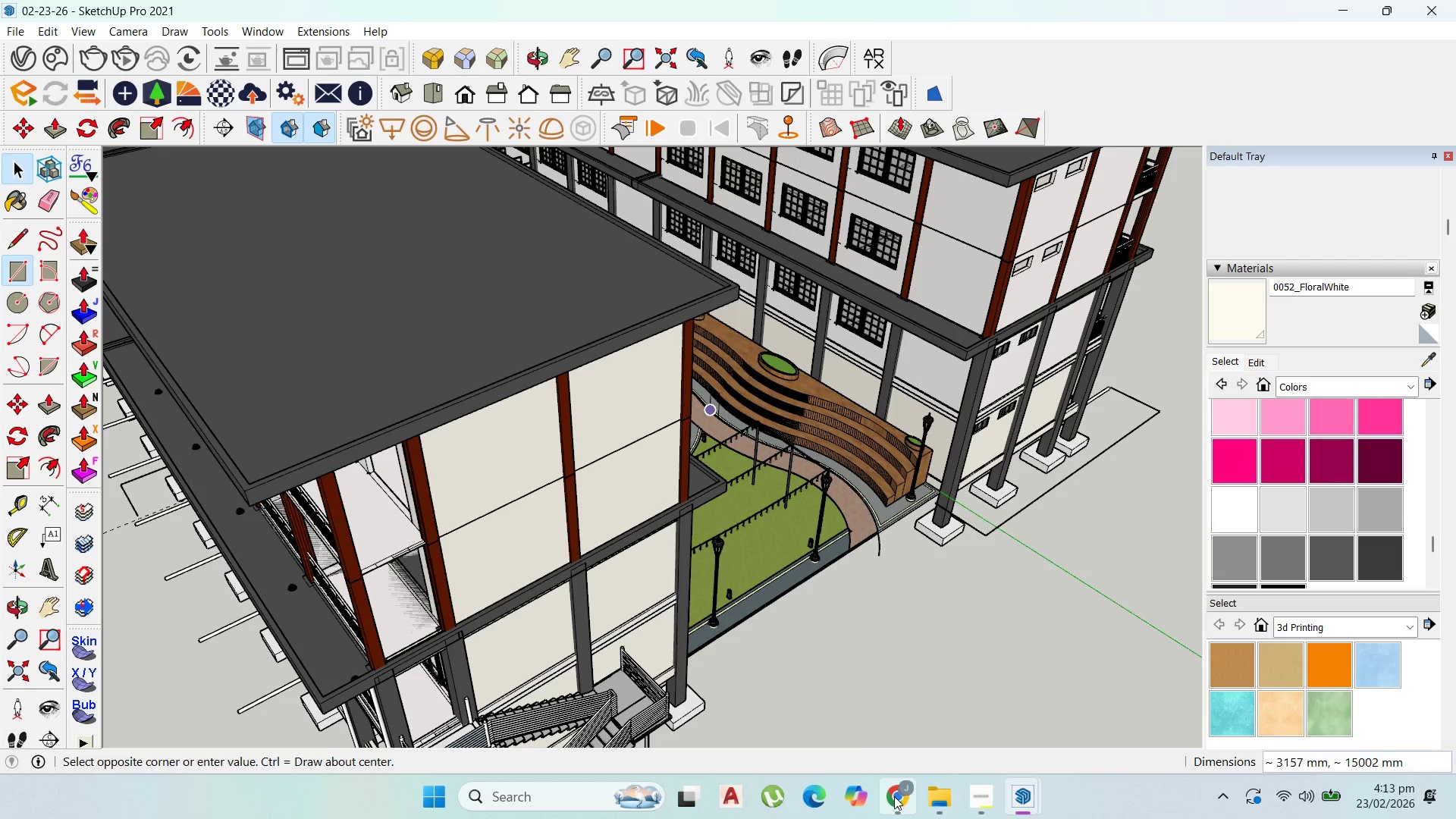 
left_click([968, 795])